 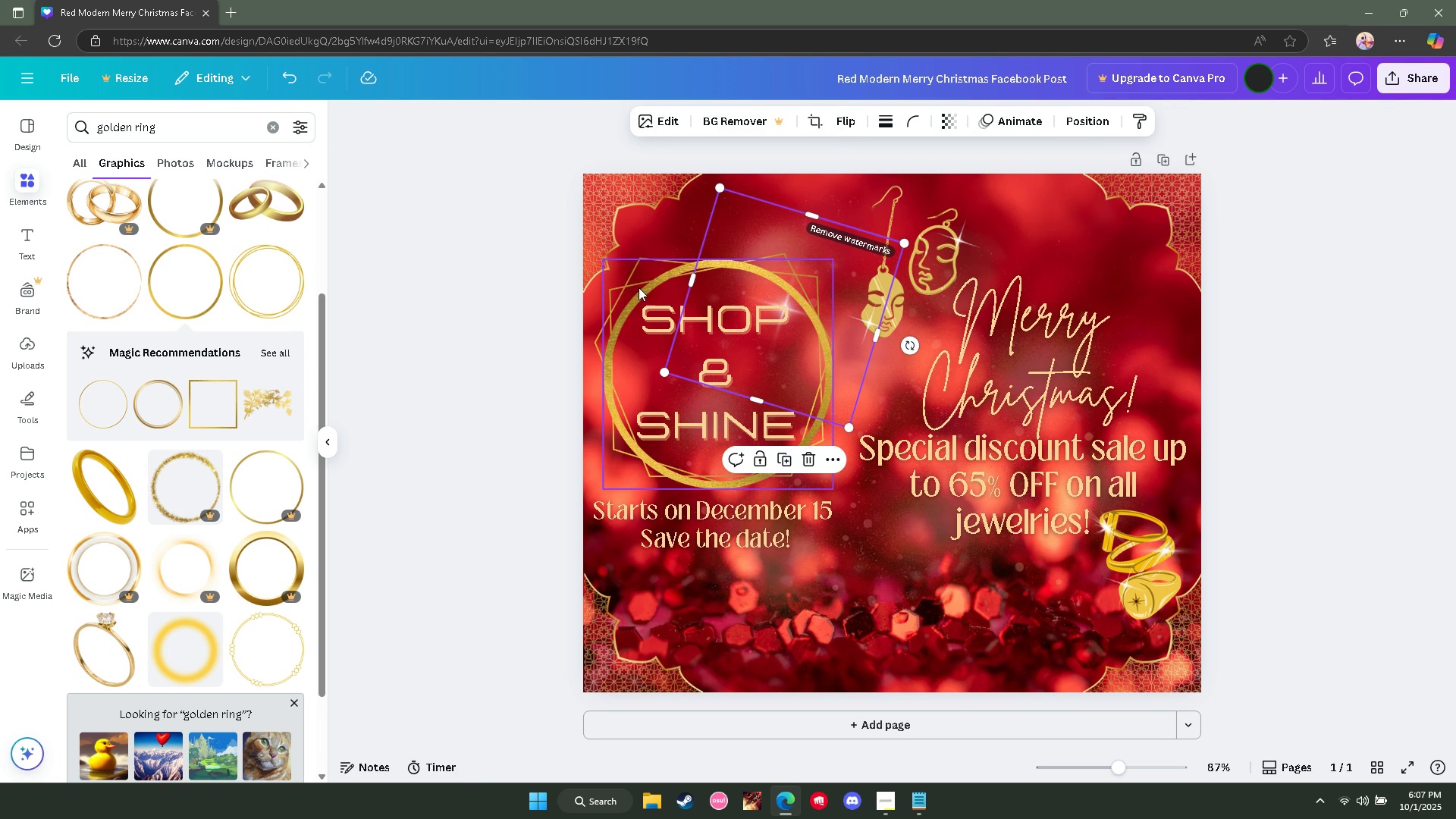 
left_click([634, 268])
 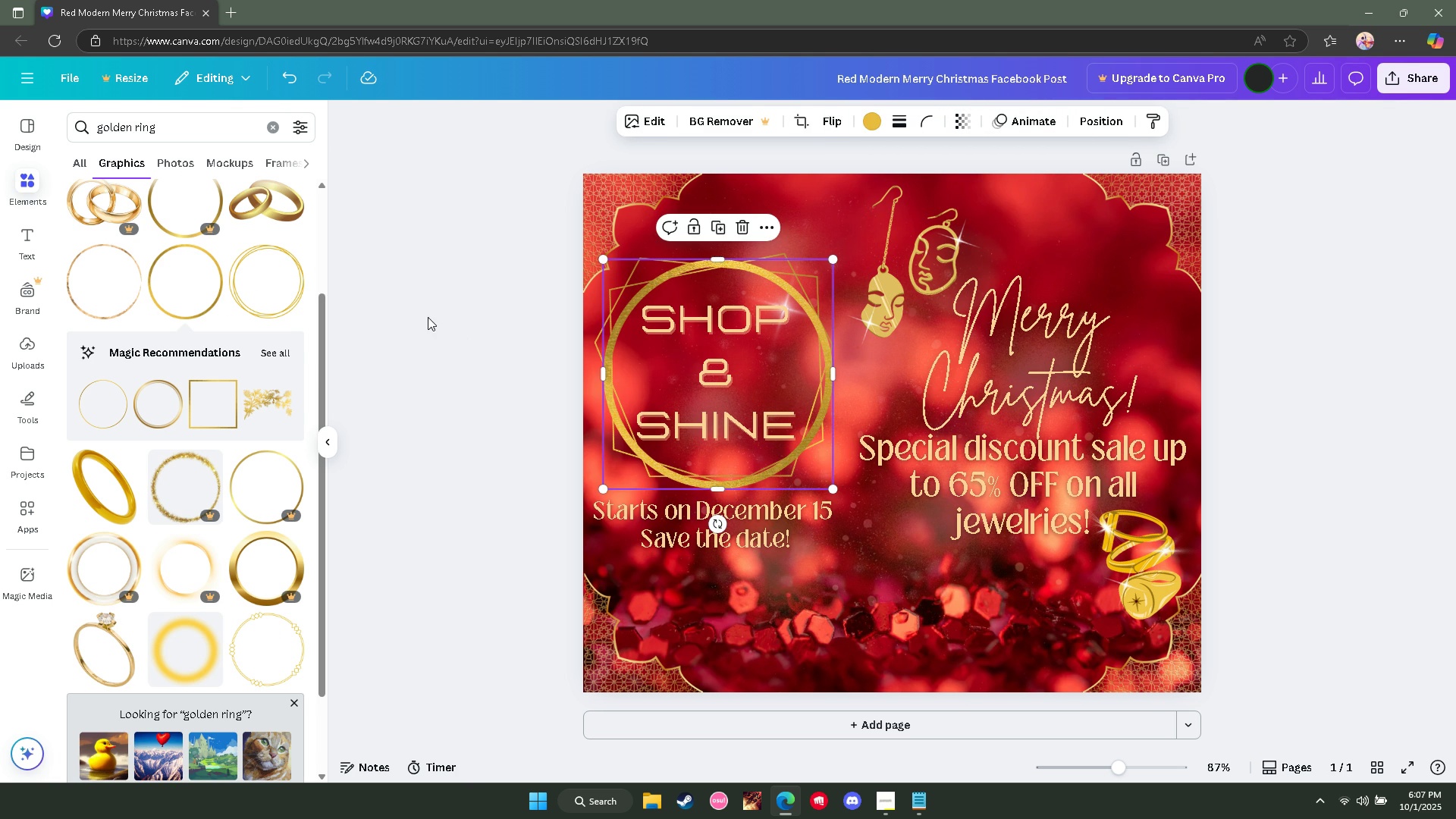 
left_click([428, 317])
 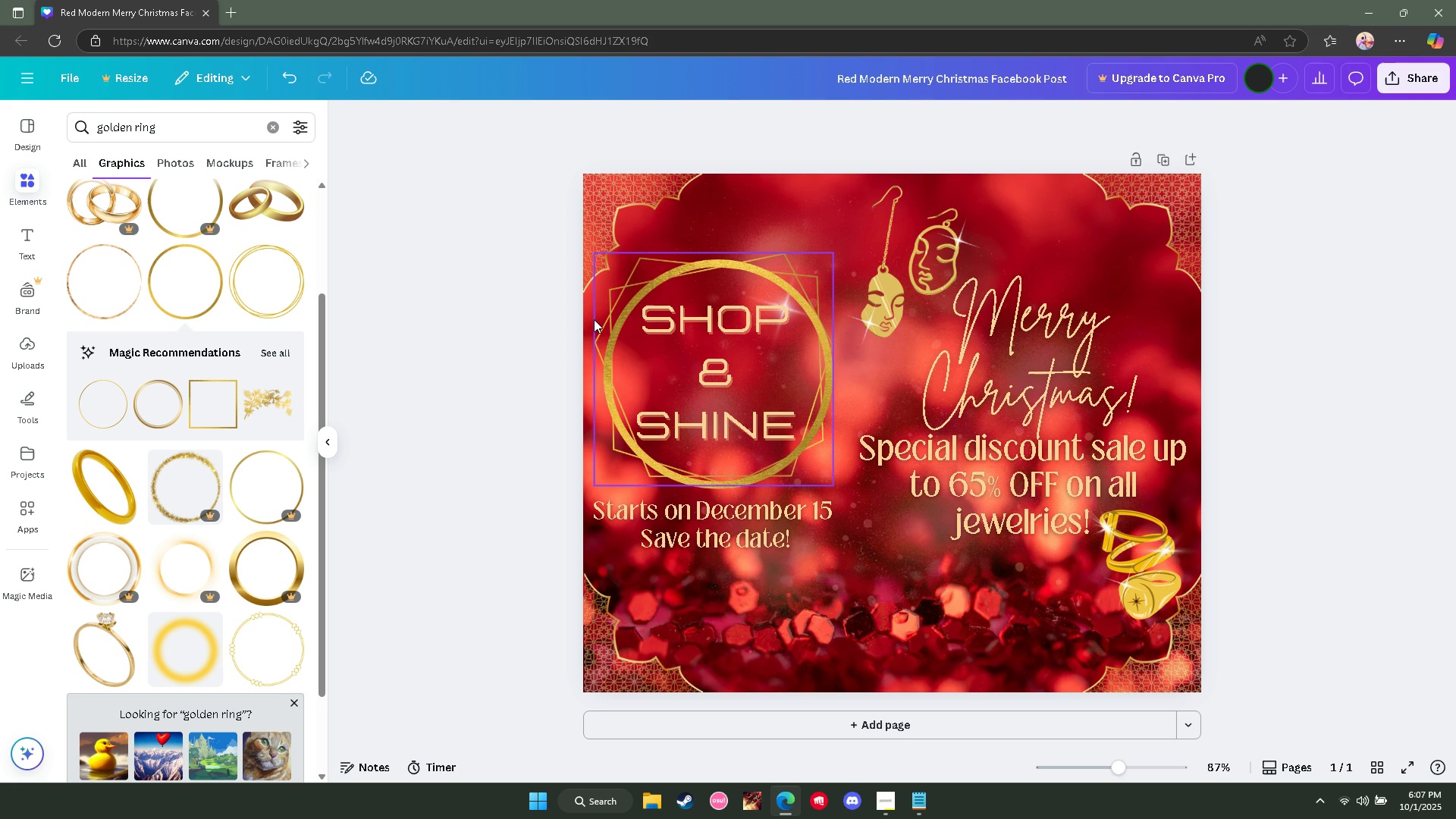 
left_click([594, 319])
 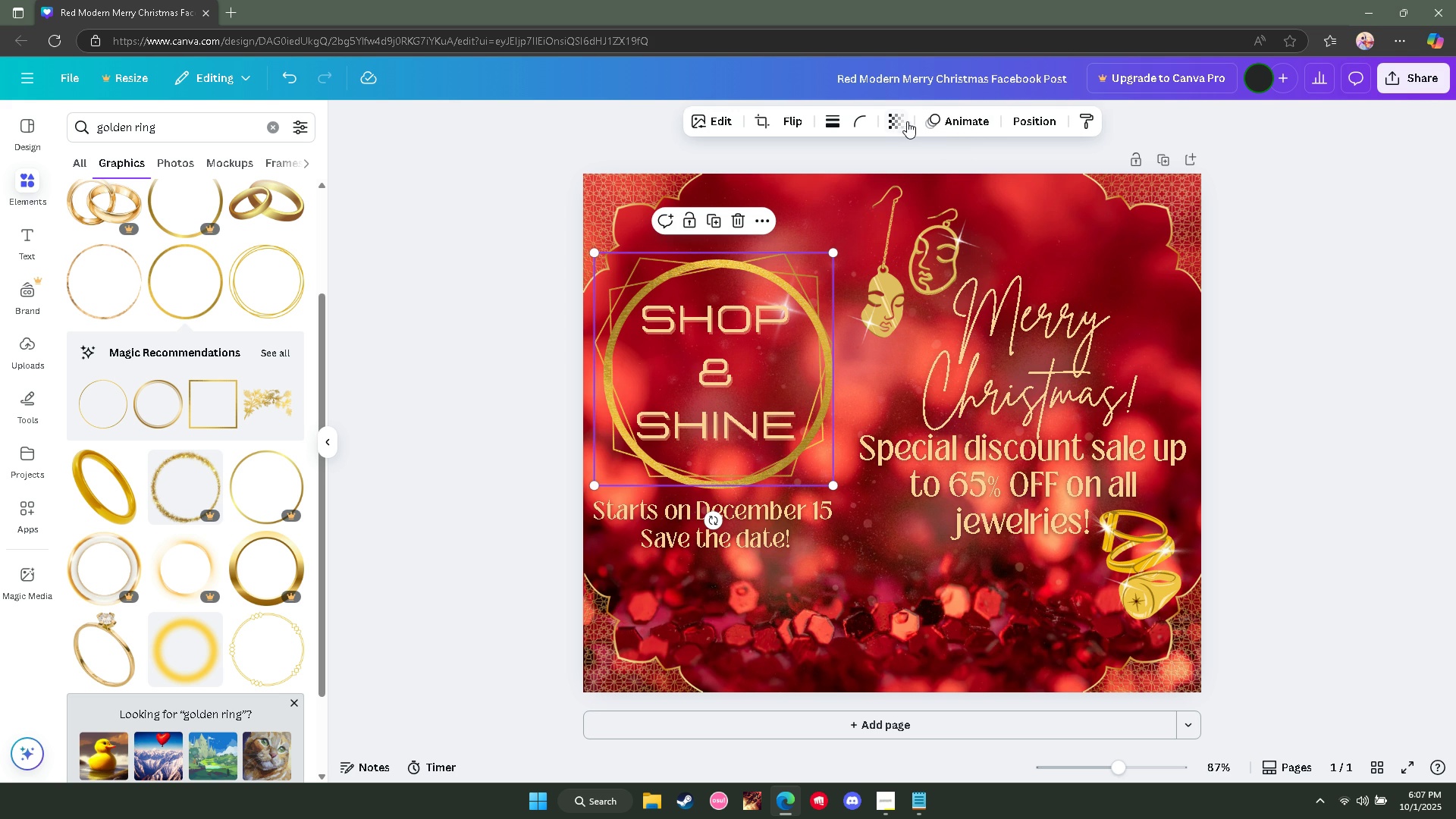 
left_click([904, 121])